 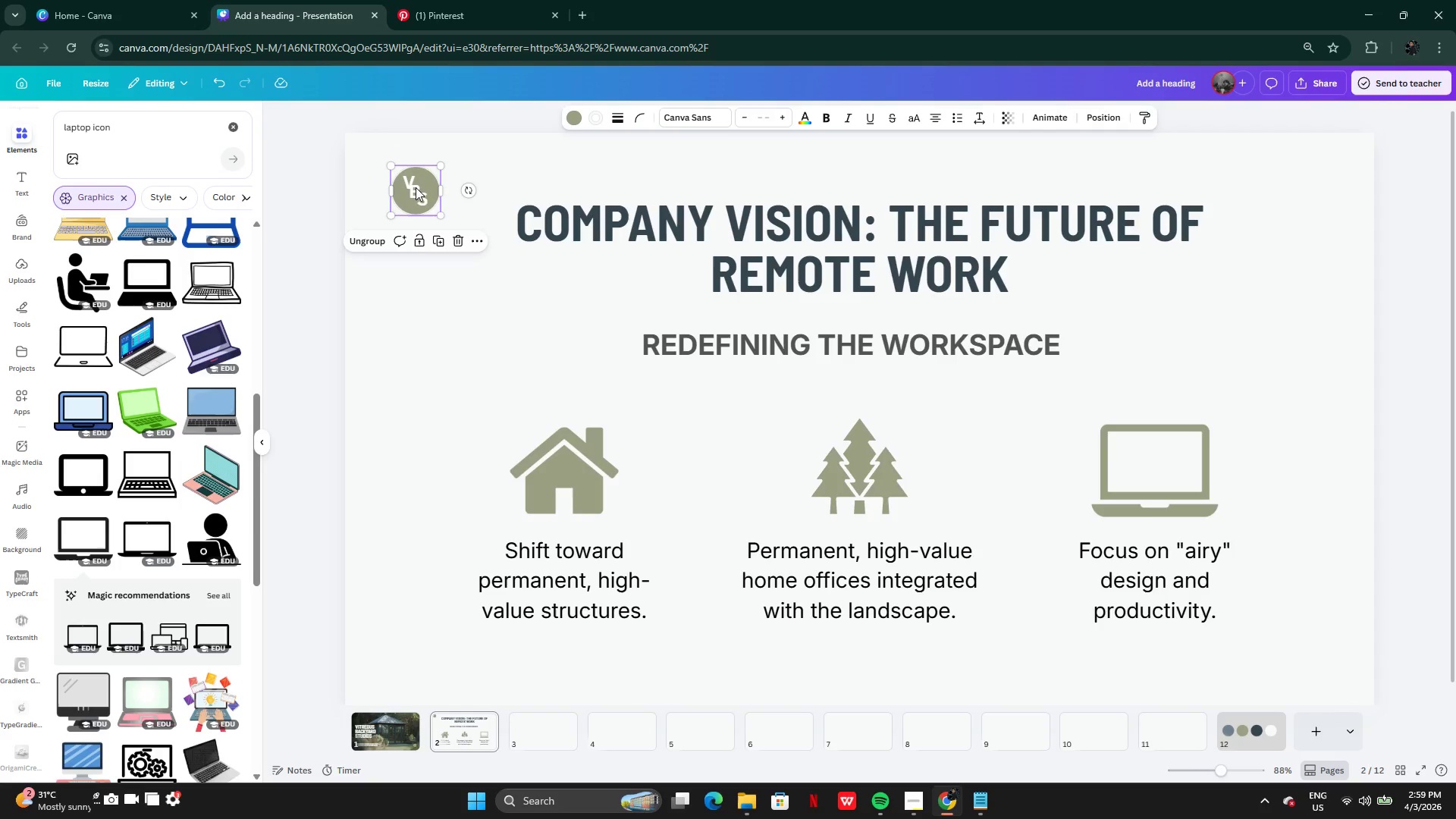 
left_click([358, 338])
 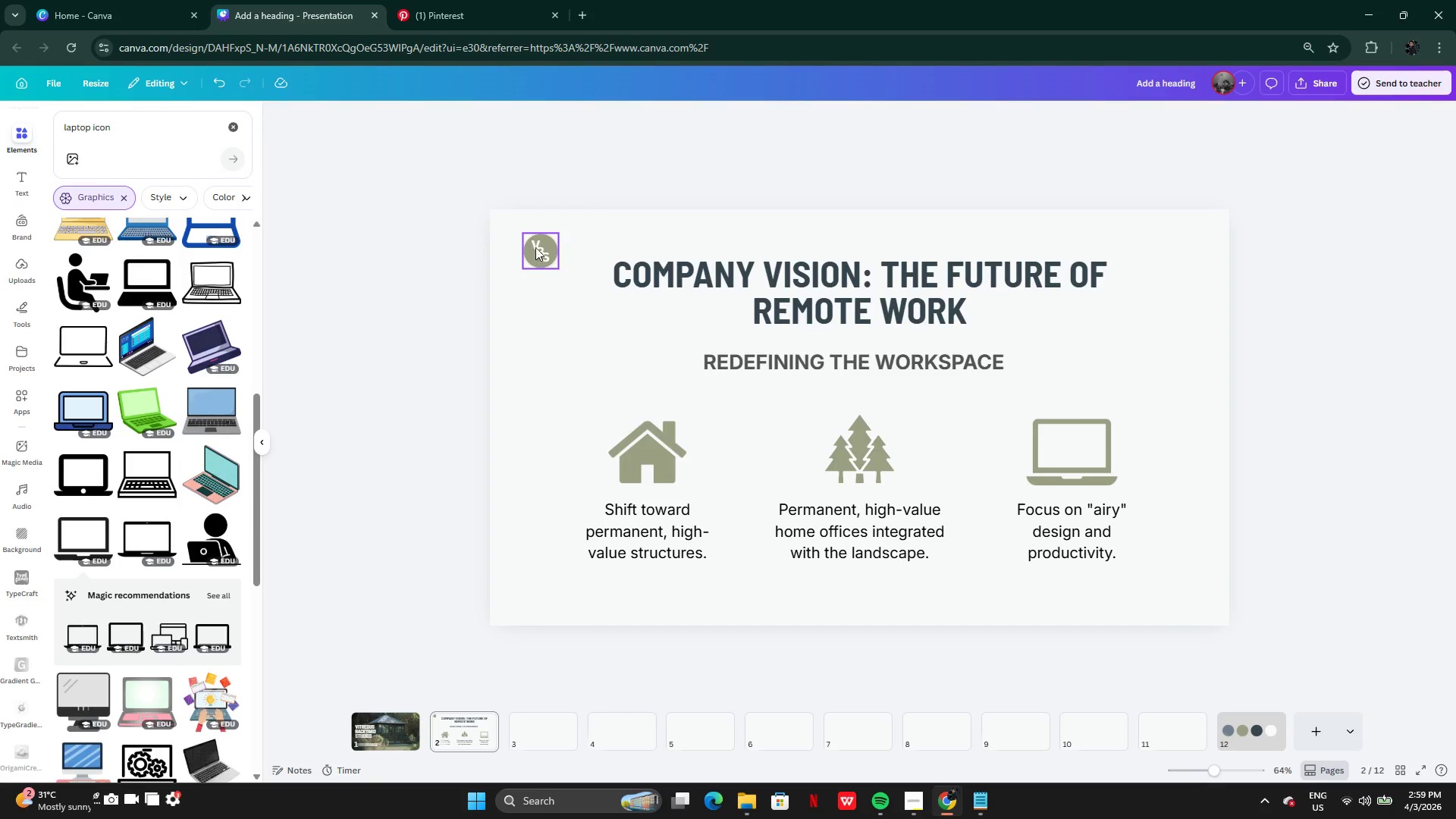 
left_click_drag(start_coordinate=[542, 249], to_coordinate=[529, 590])
 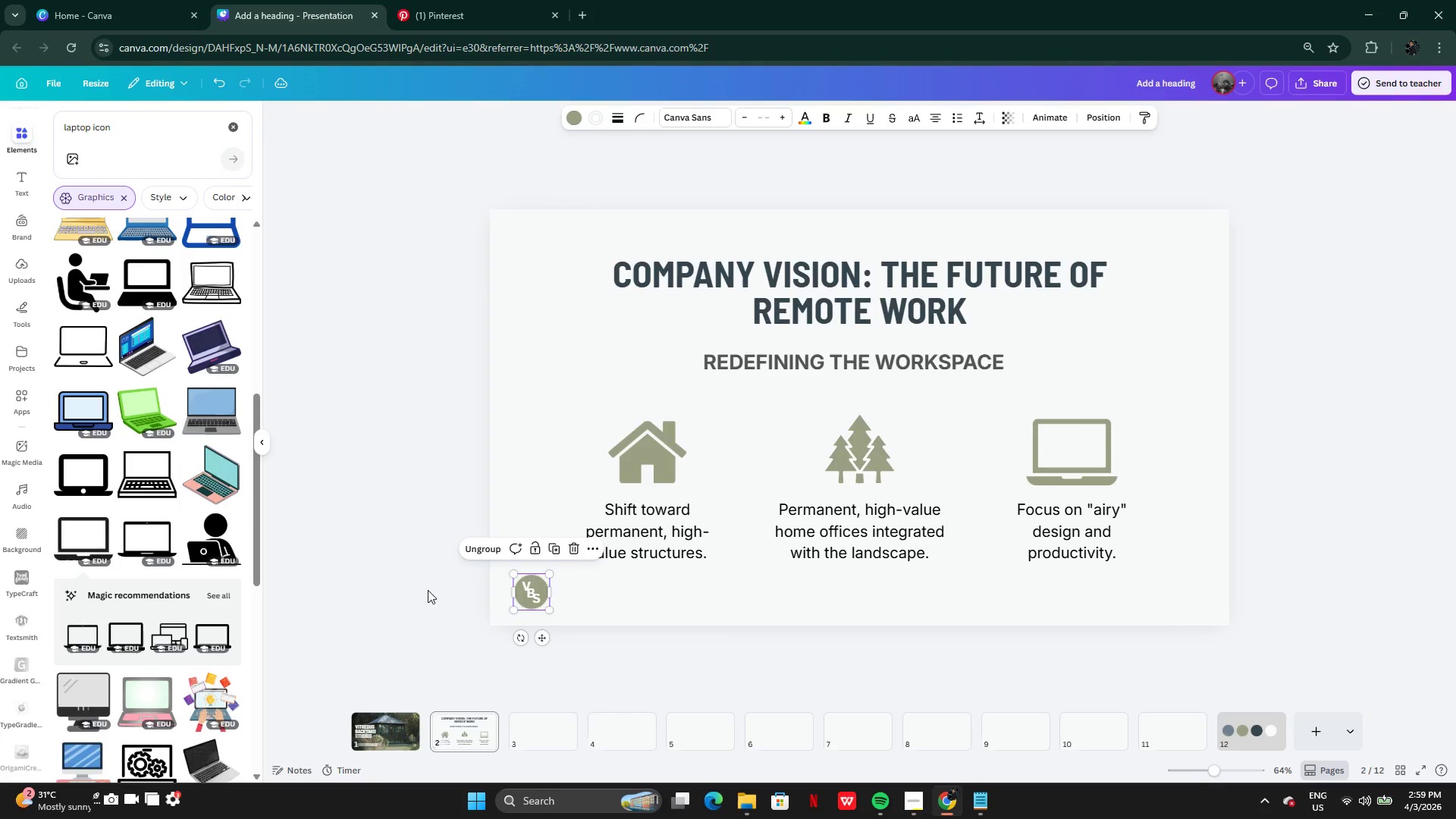 
left_click([428, 590])
 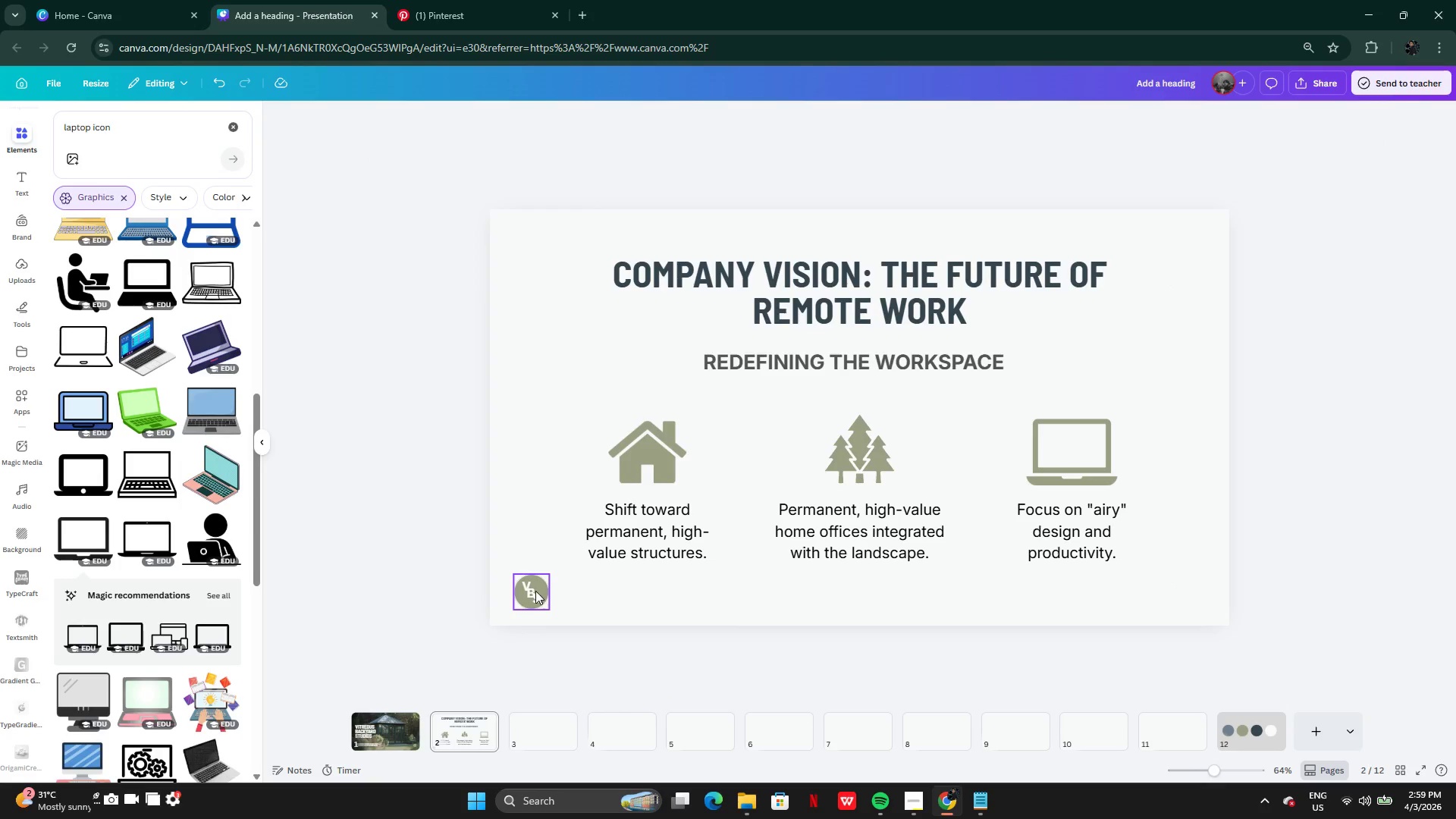 
left_click_drag(start_coordinate=[528, 593], to_coordinate=[859, 598])
 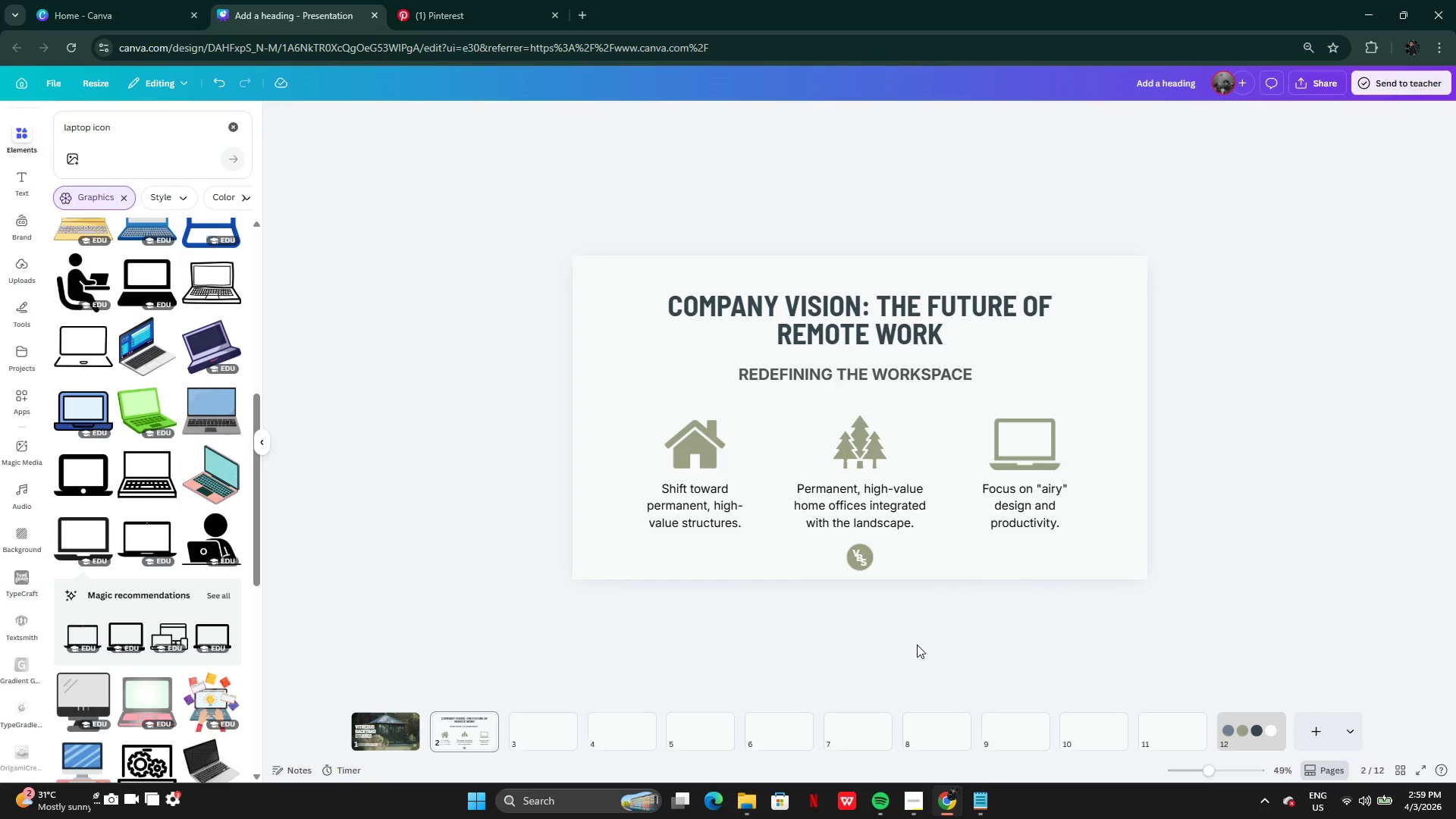 
left_click([871, 558])
 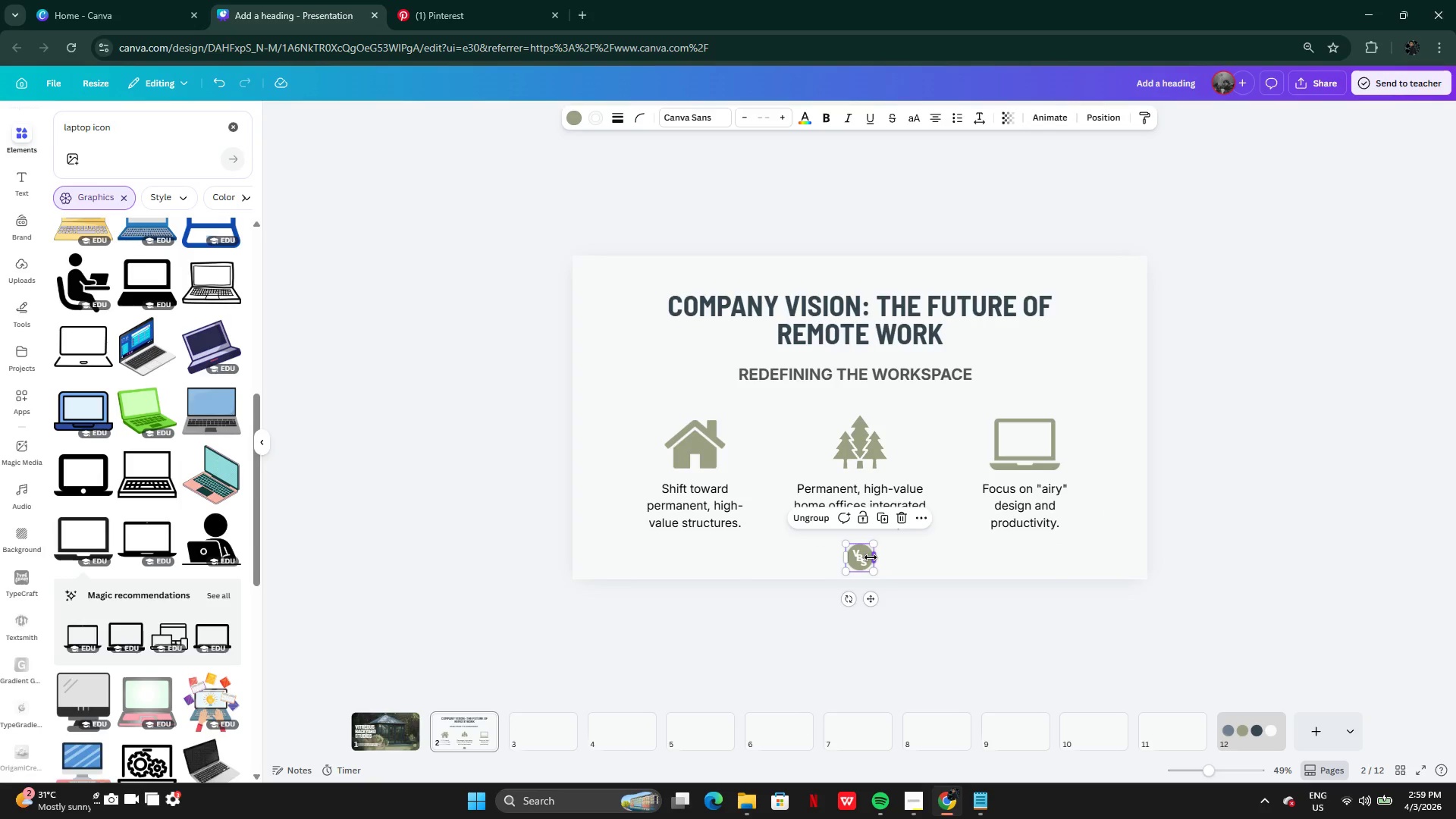 
key(Backslash)
 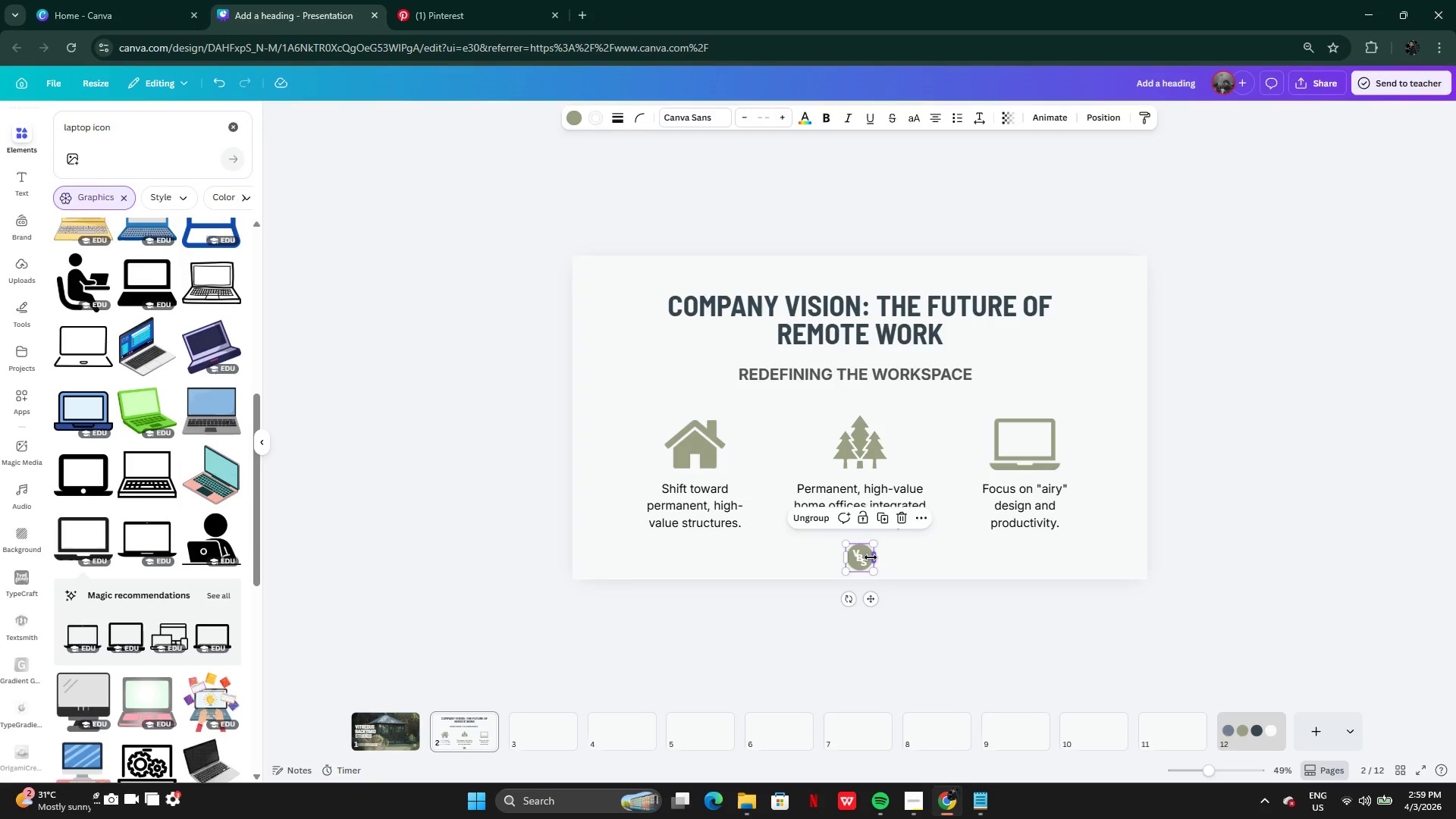 
key(Backspace)
 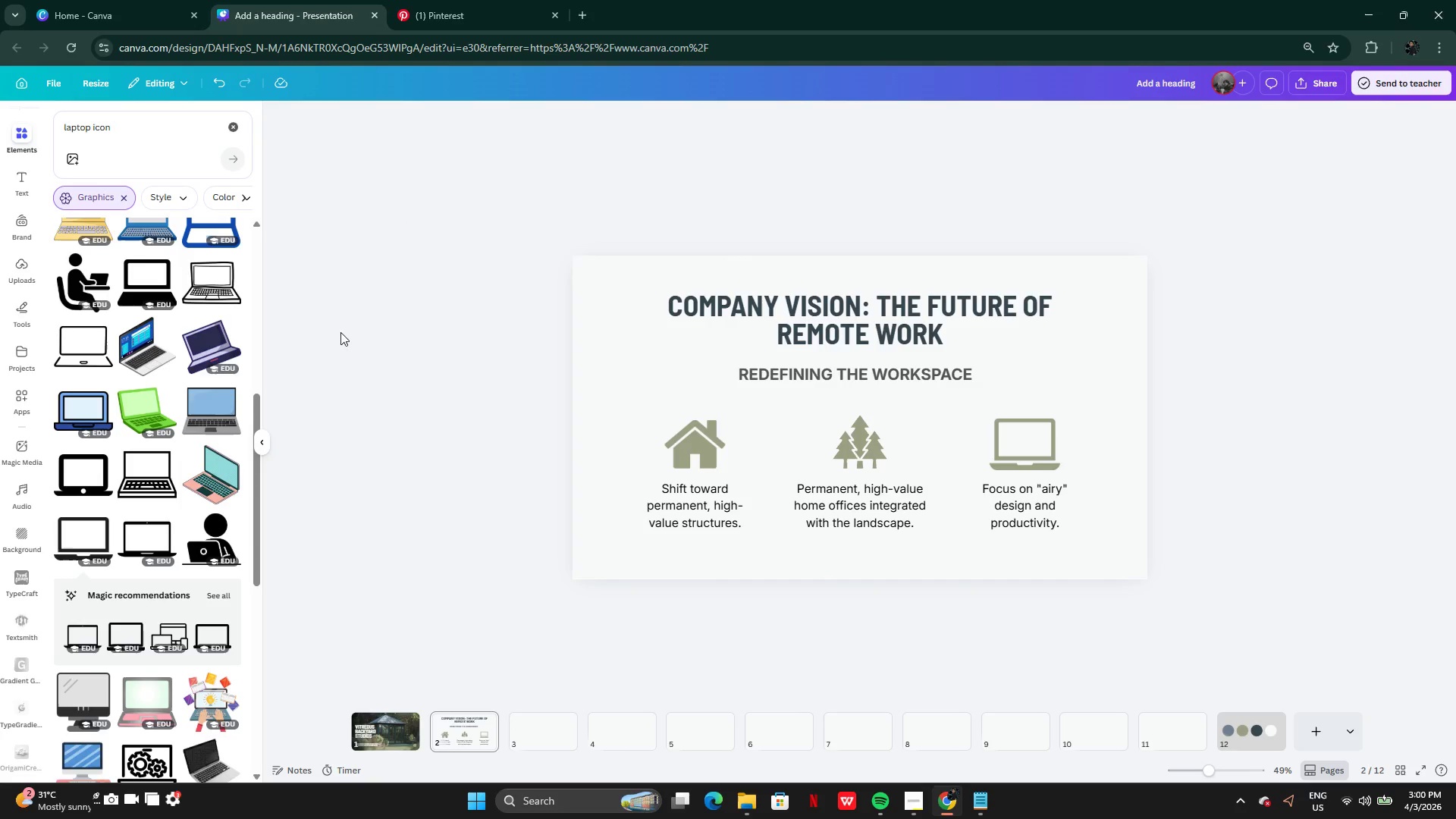 
wait(26.48)
 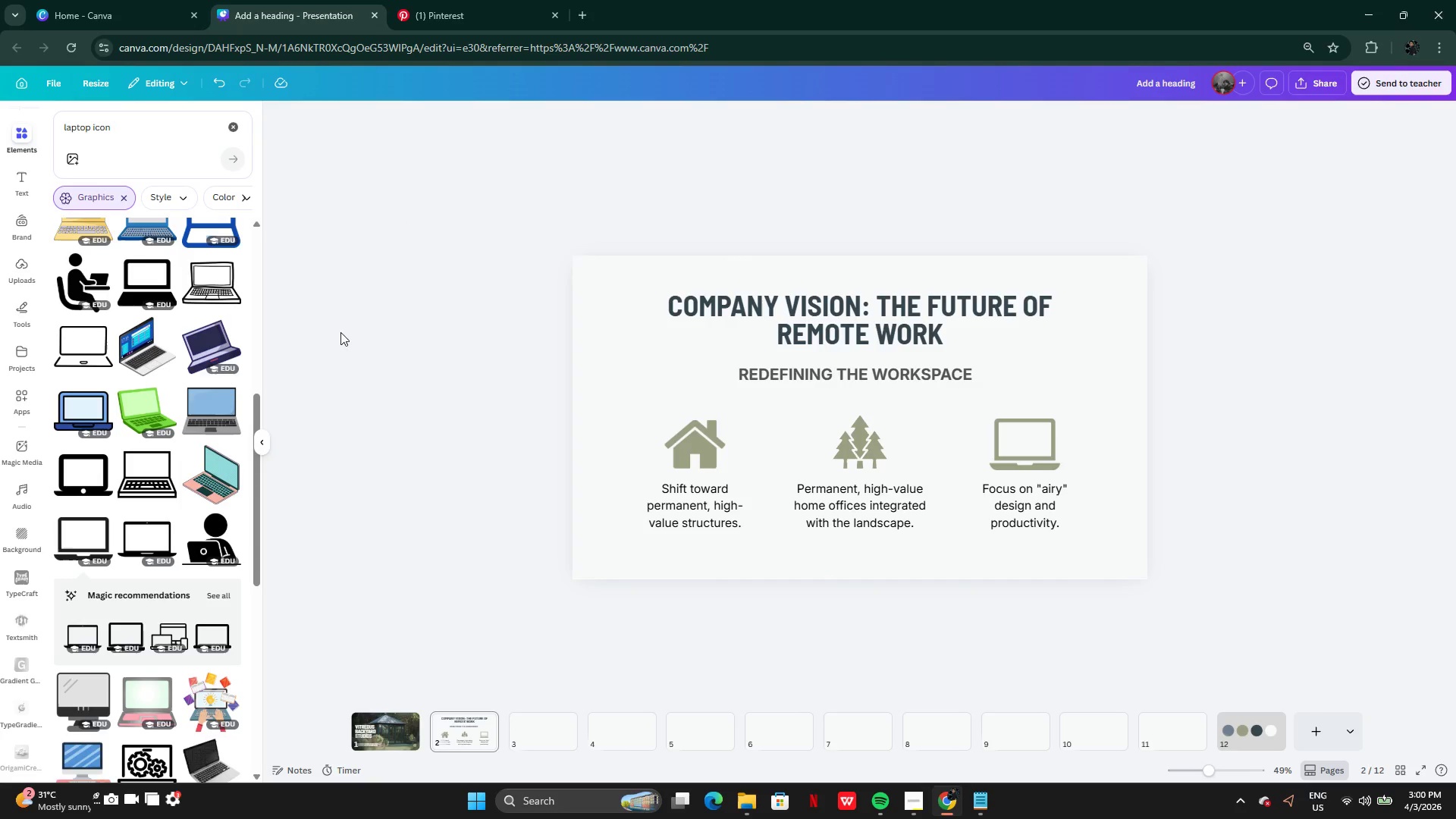 
left_click([225, 133])
 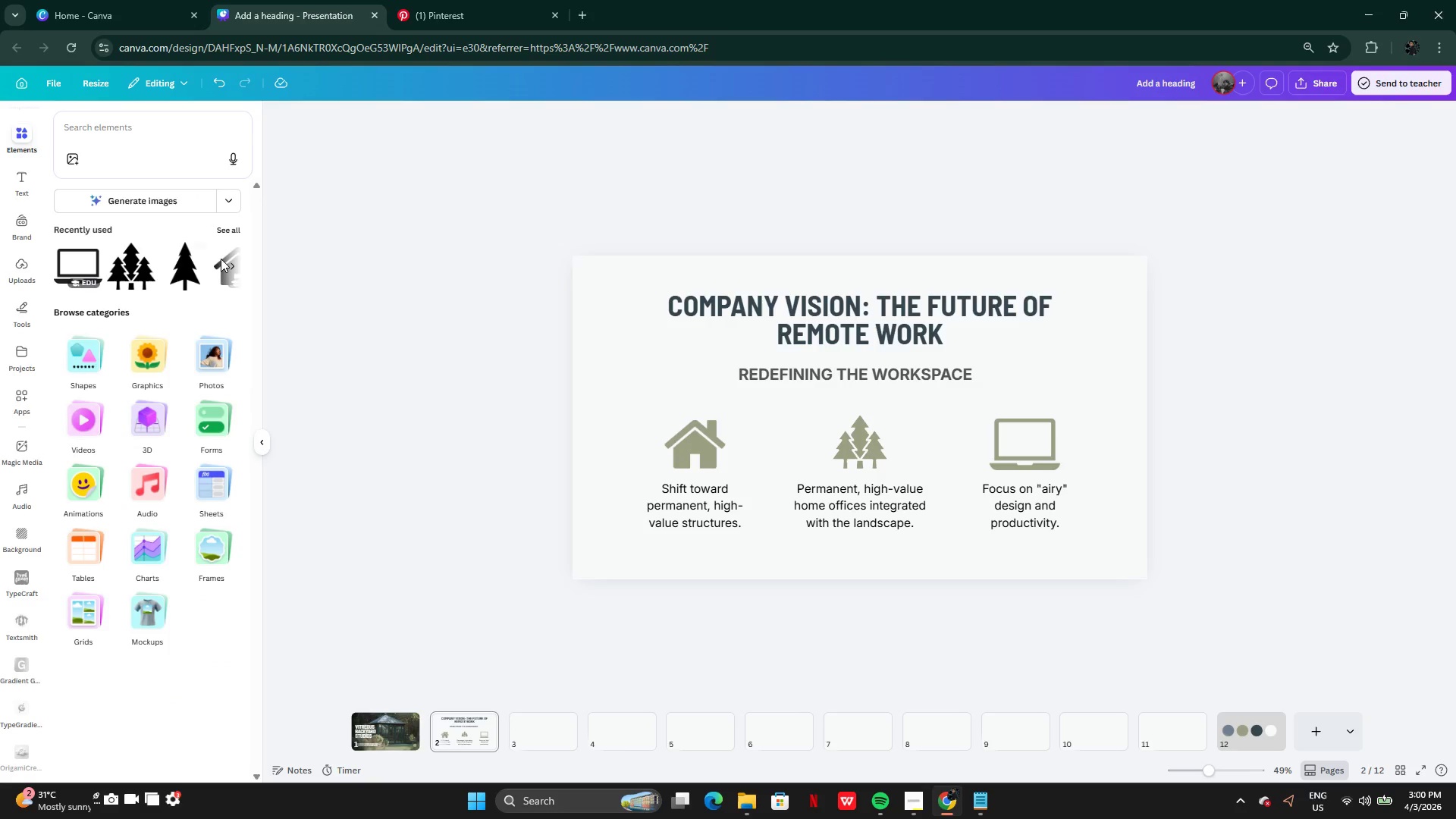 
left_click([97, 356])
 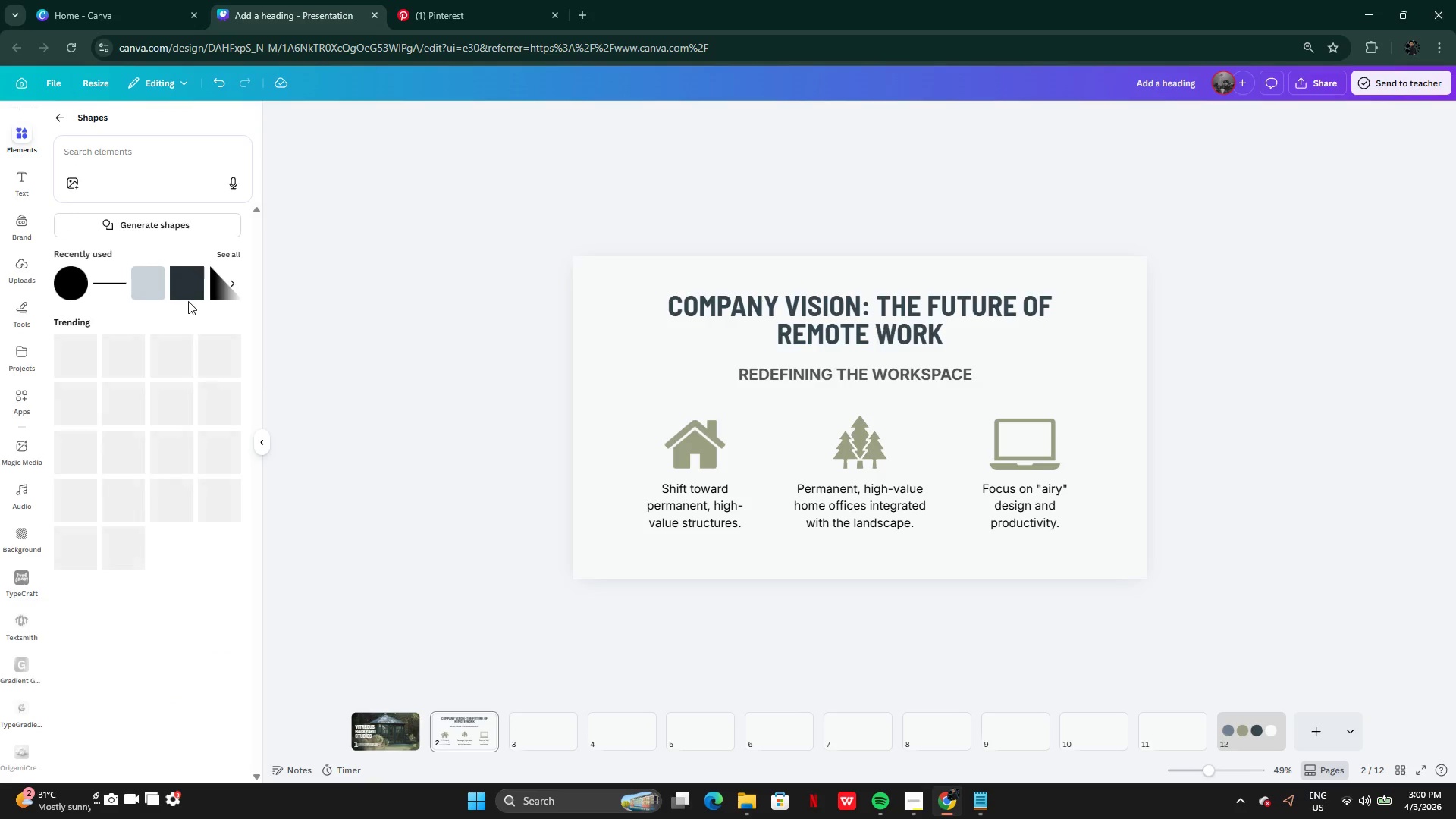 
left_click([181, 297])
 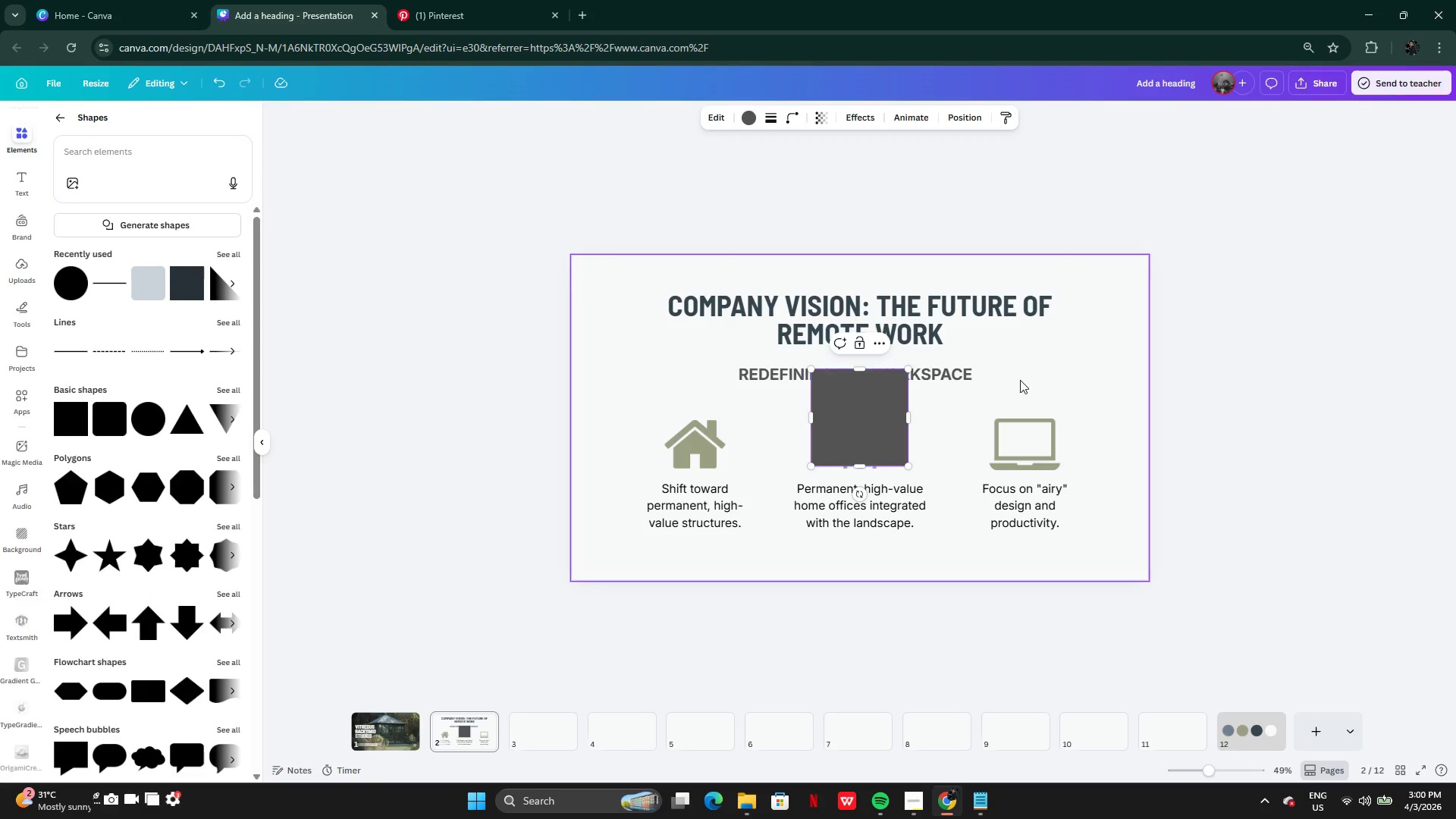 
left_click([1014, 339])
 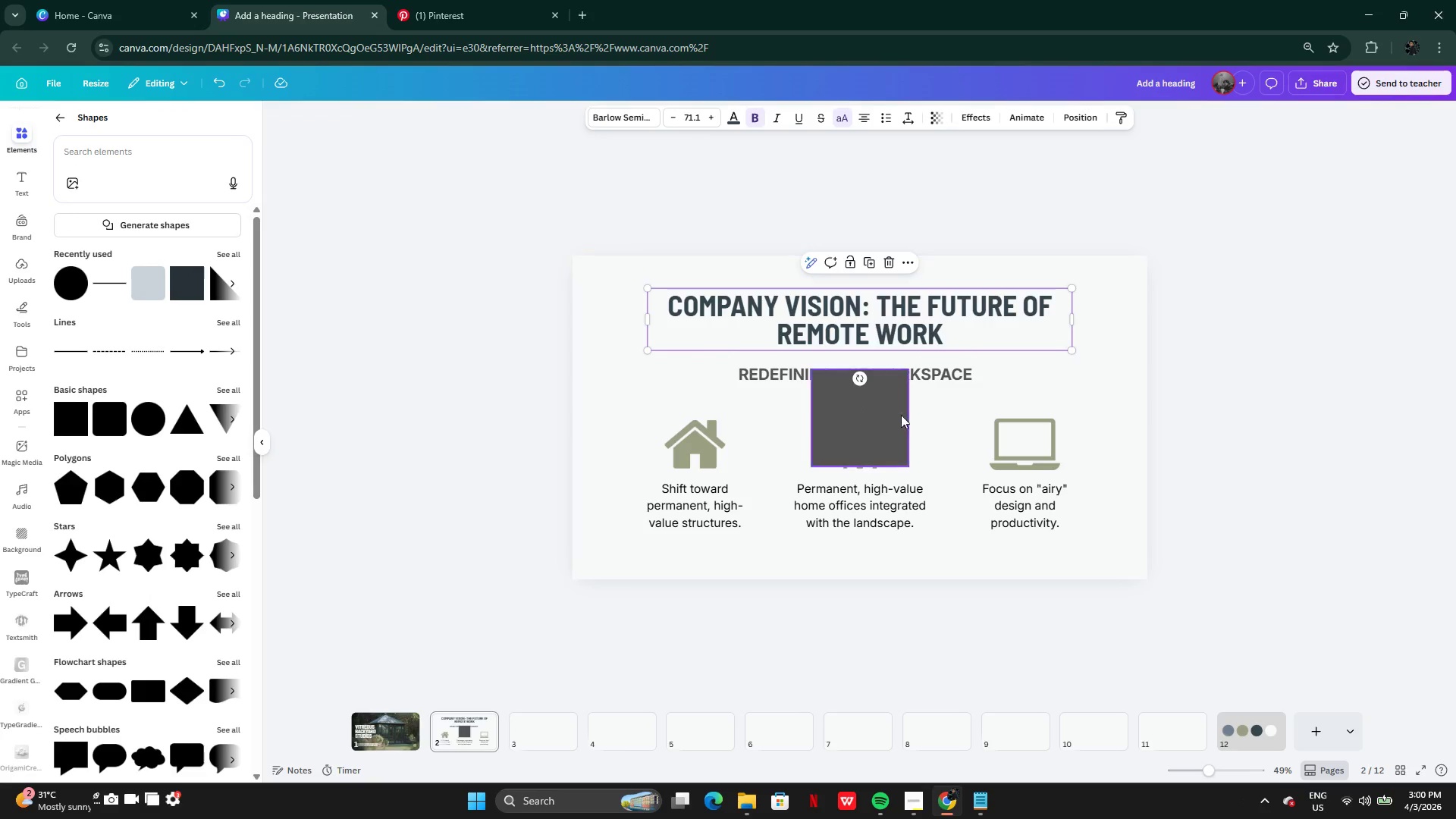 
left_click_drag(start_coordinate=[884, 420], to_coordinate=[673, 324])
 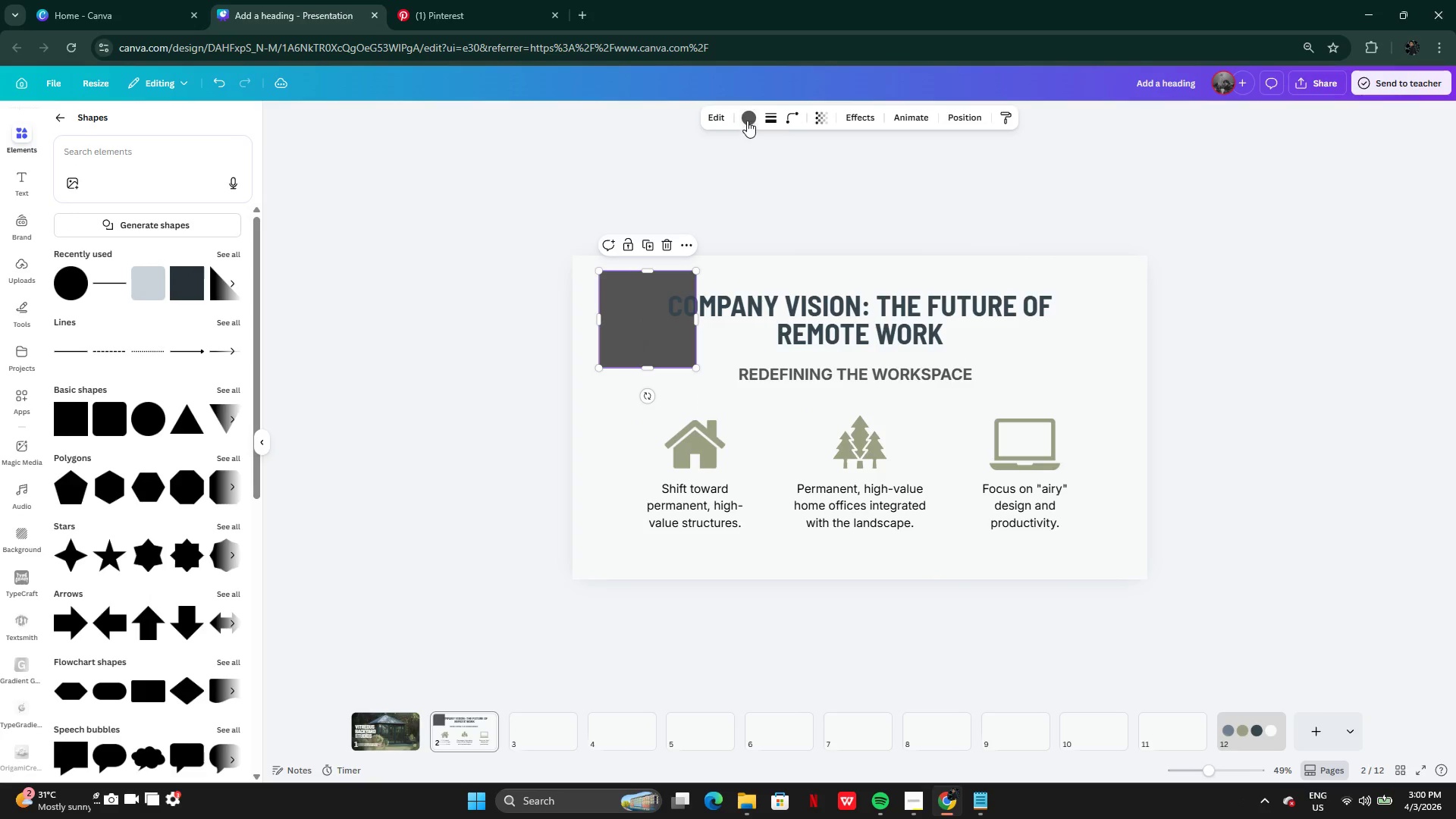 
left_click([747, 120])
 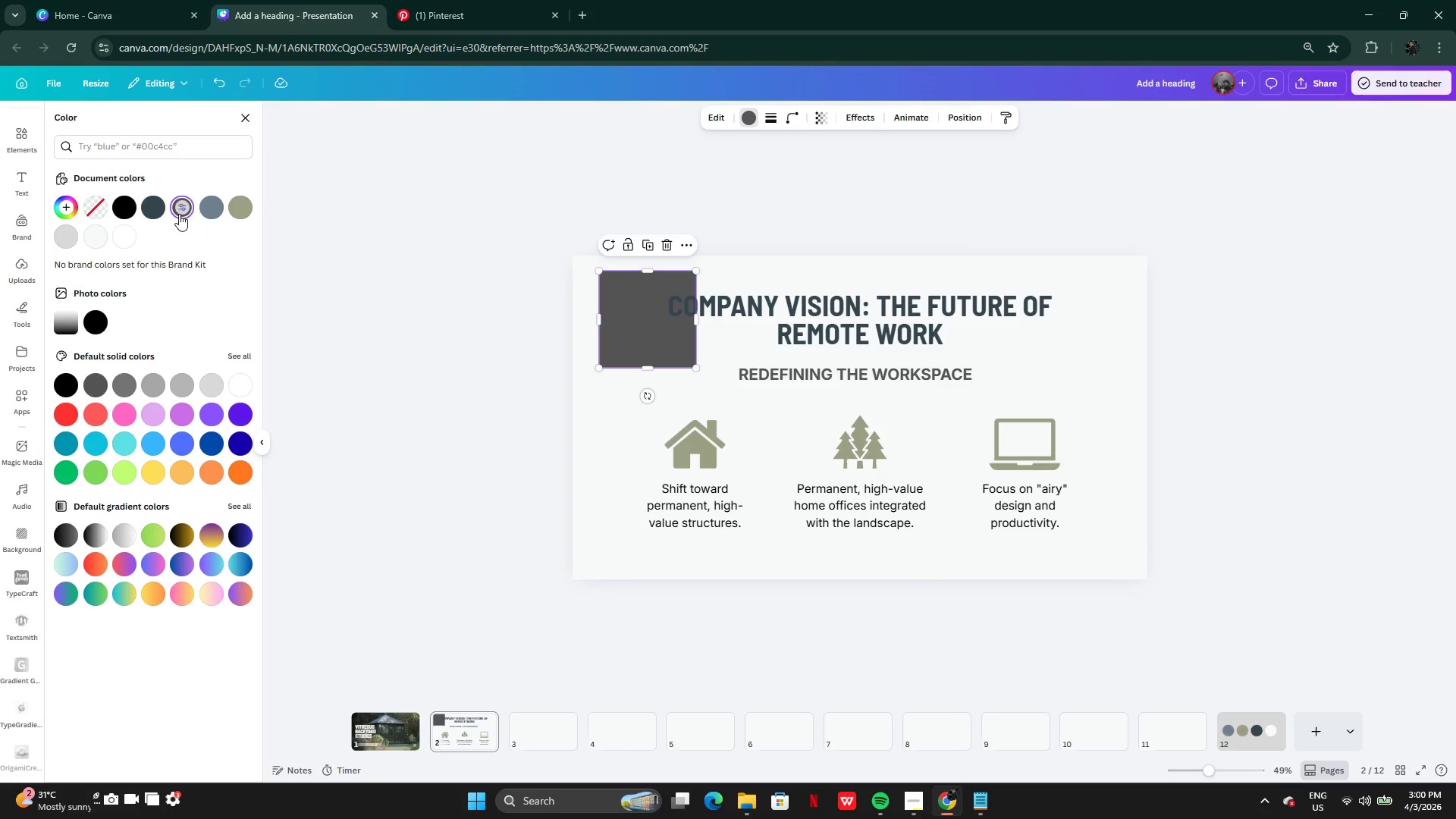 
left_click([207, 206])
 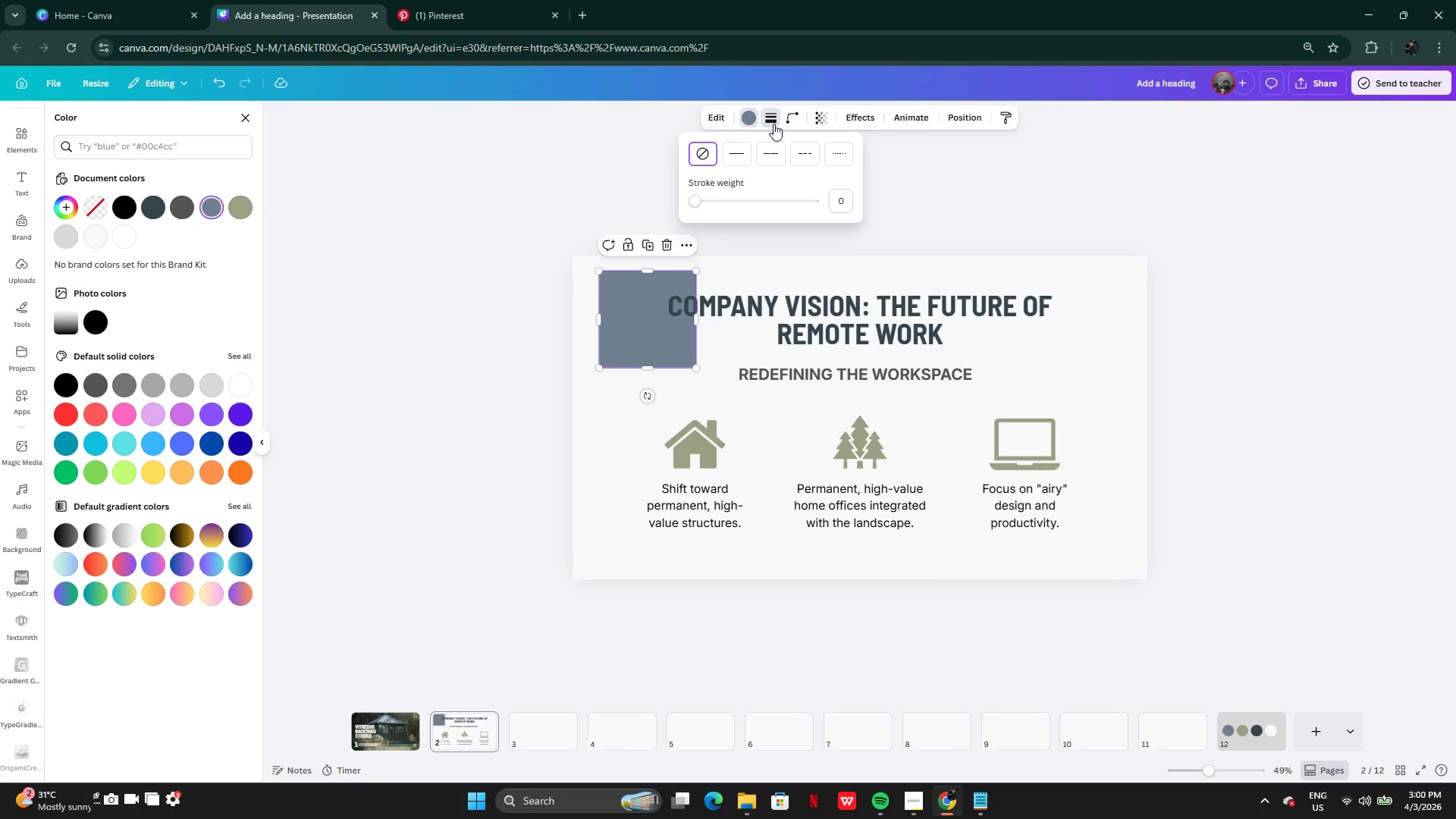 
left_click([732, 151])
 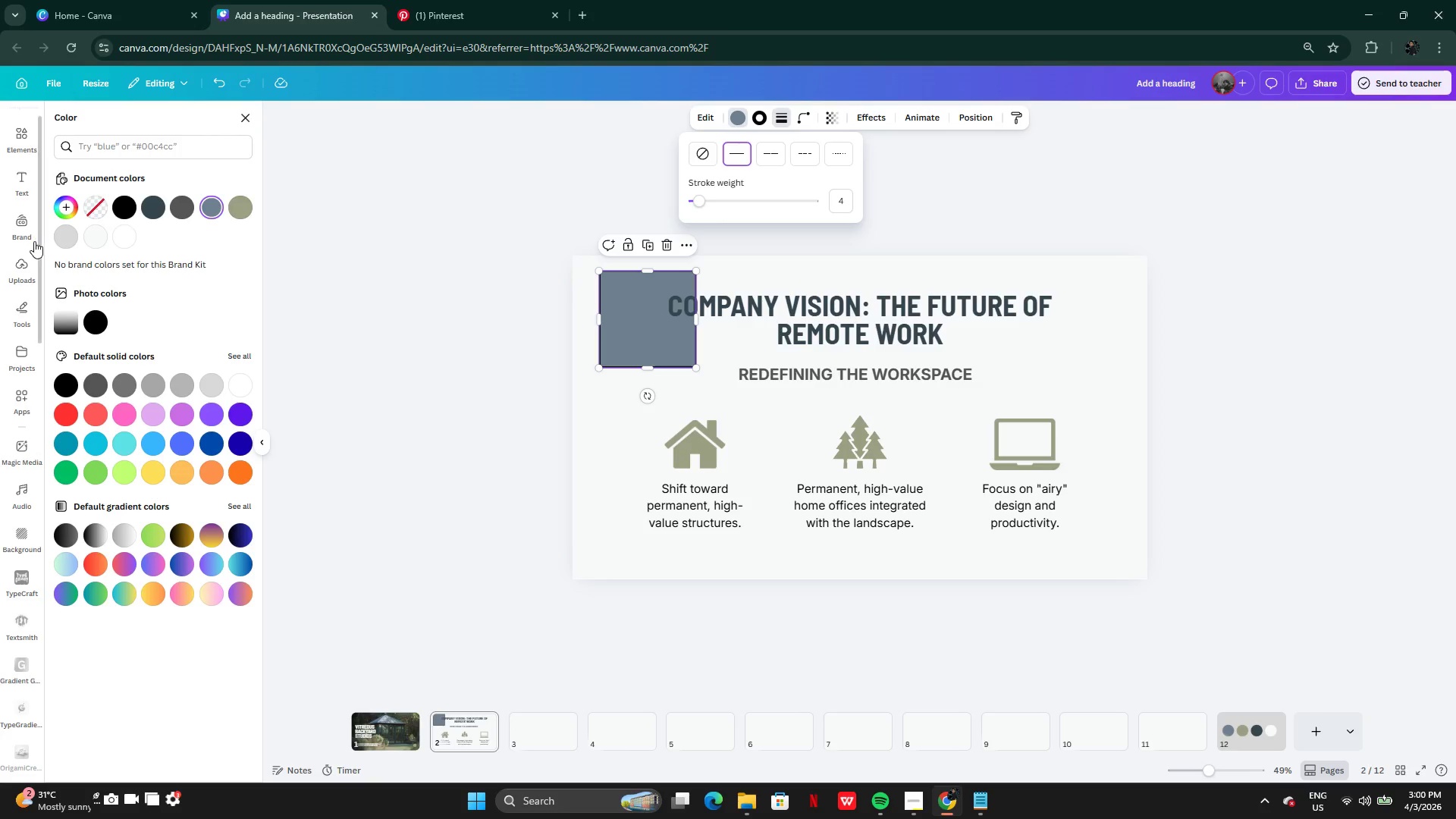 
left_click([102, 206])
 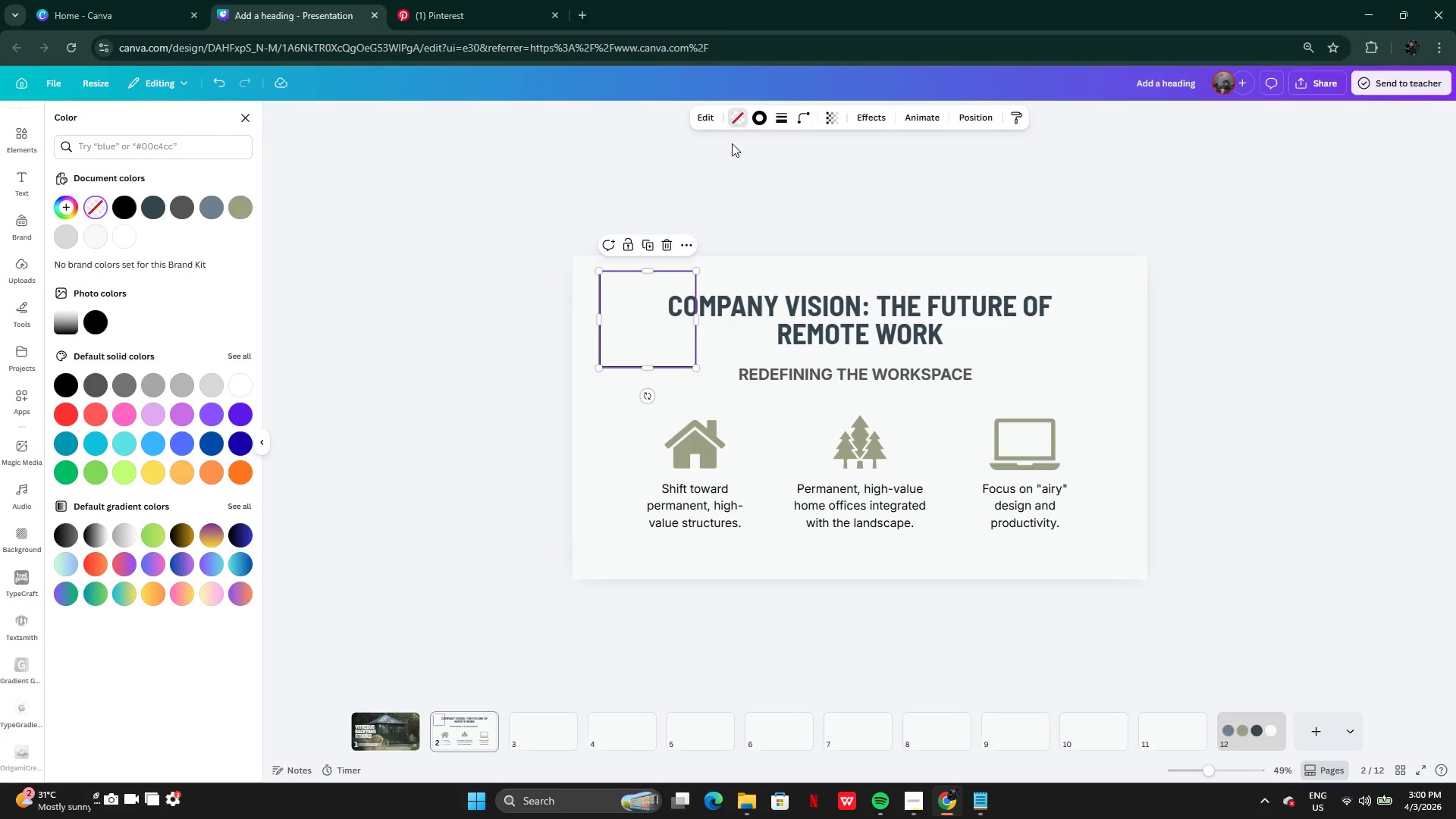 
left_click([757, 126])
 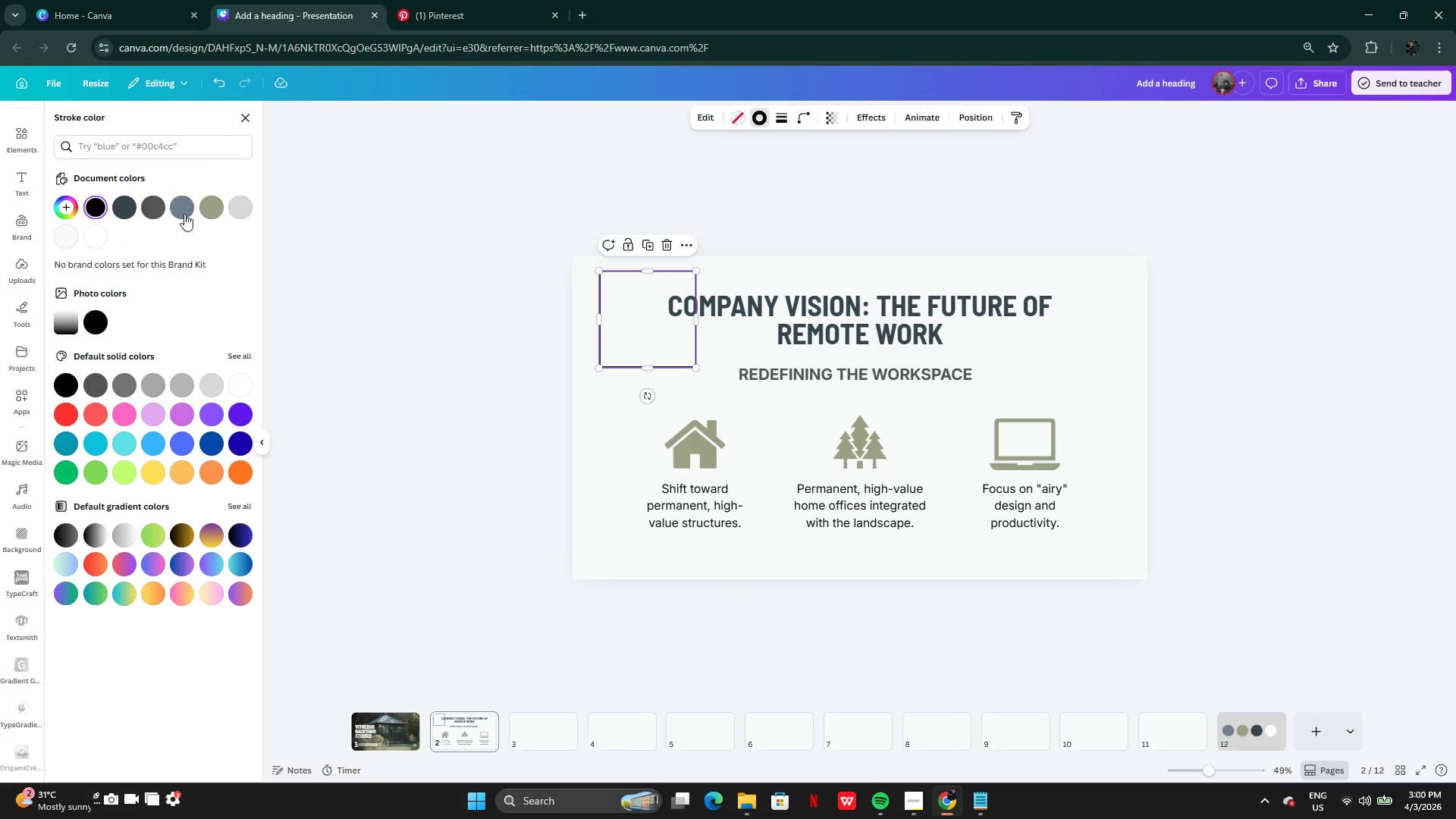 
left_click([174, 207])
 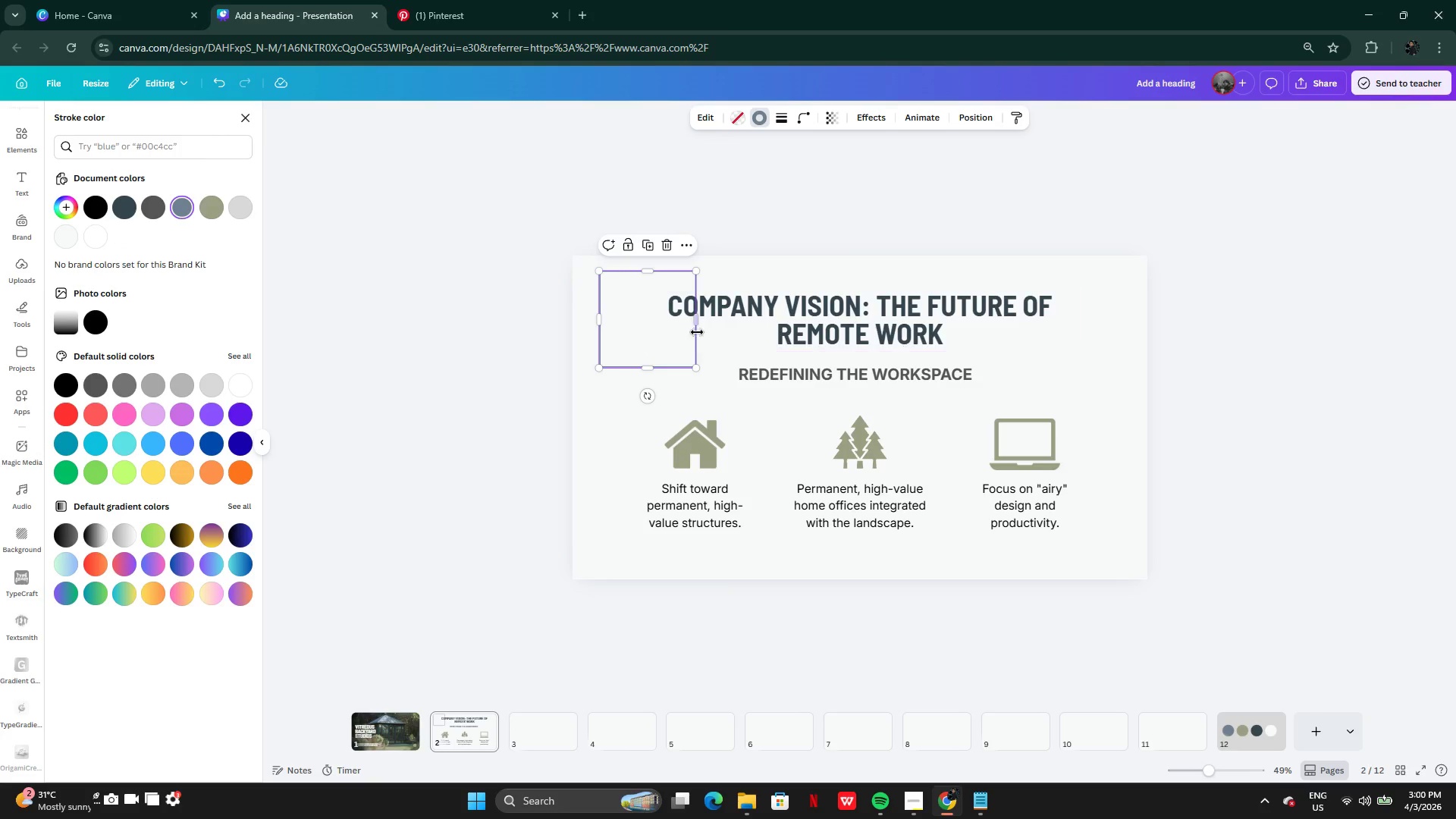 
left_click_drag(start_coordinate=[693, 326], to_coordinate=[1111, 432])
 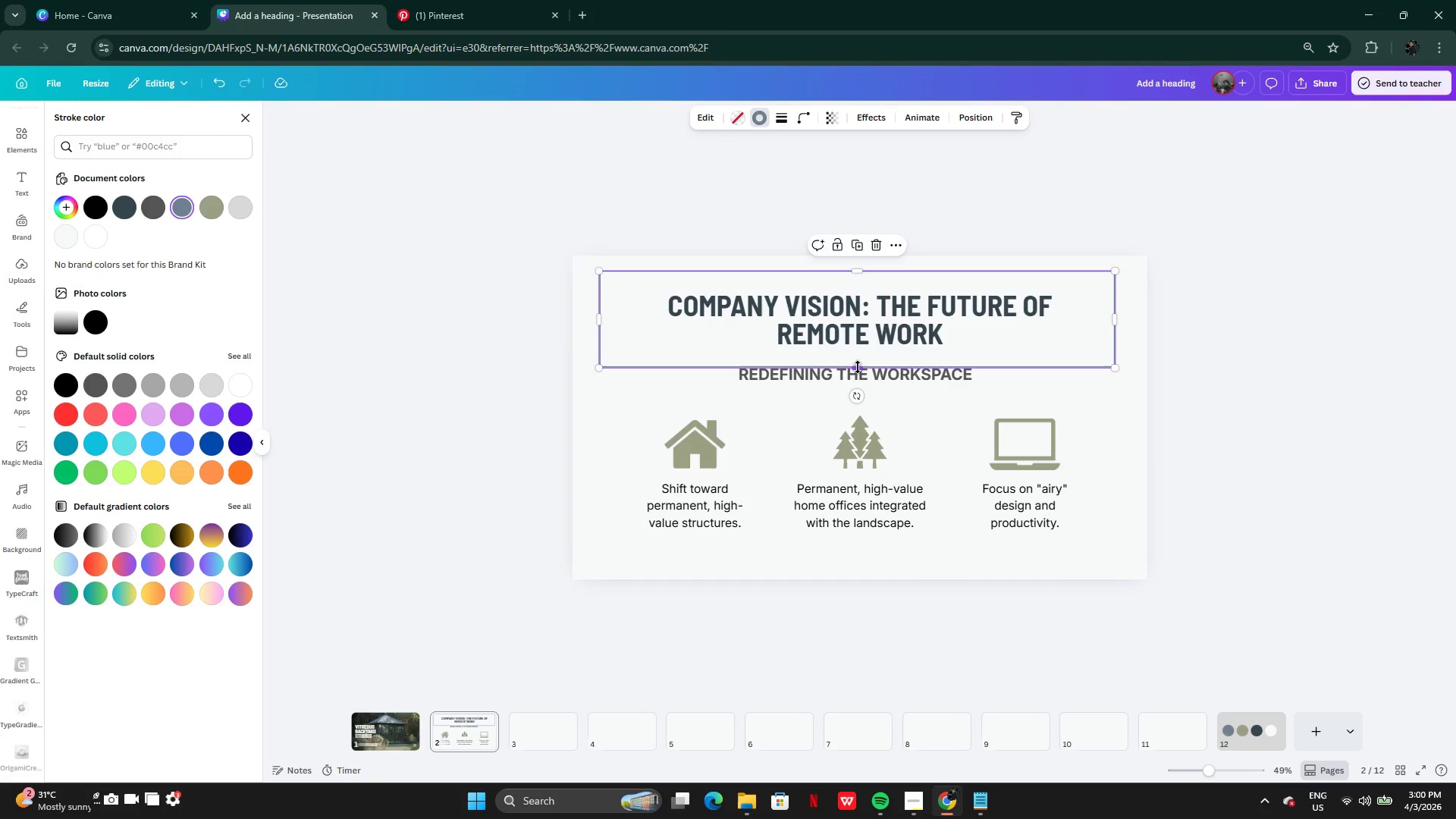 
left_click_drag(start_coordinate=[858, 367], to_coordinate=[858, 548])
 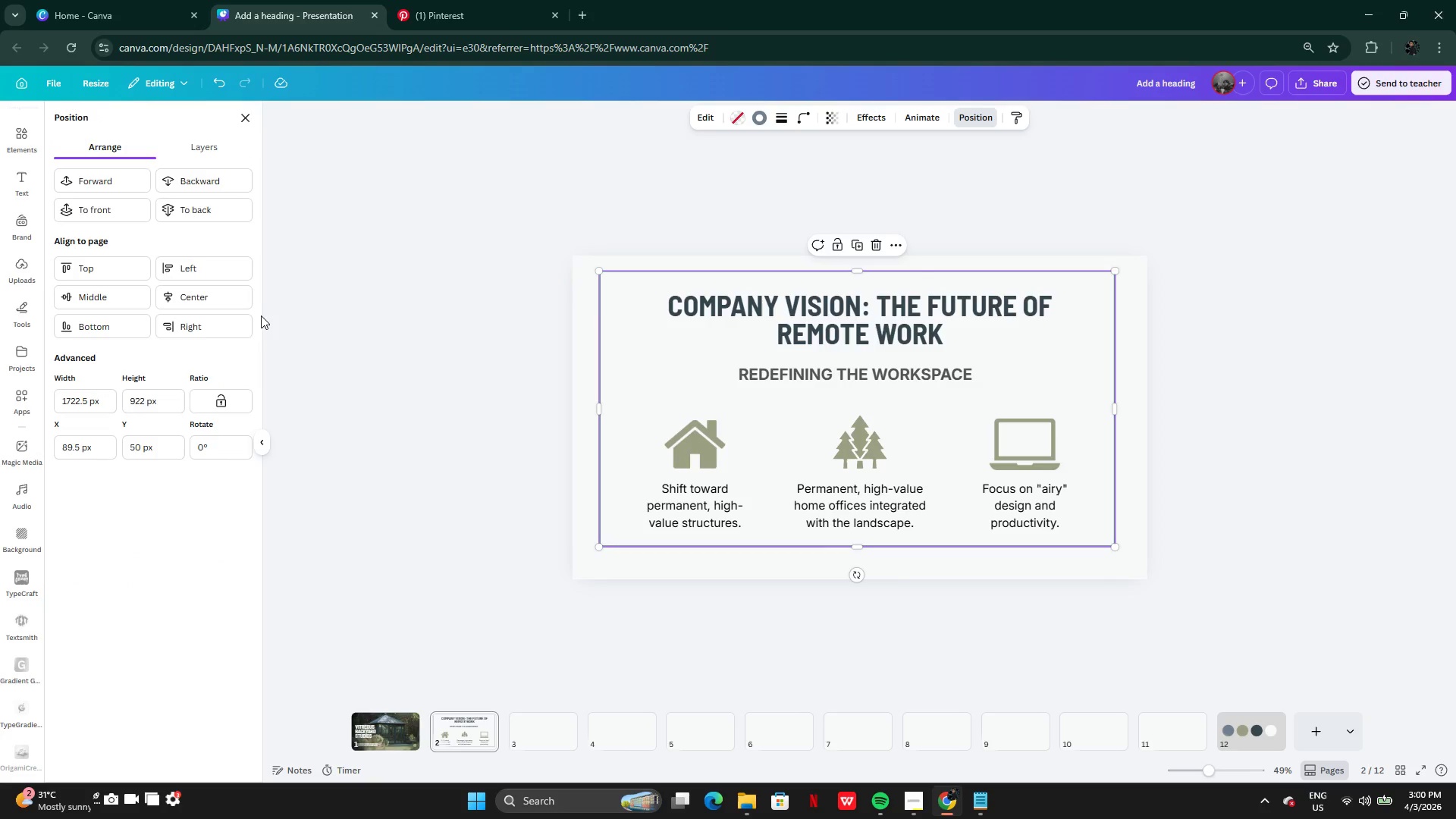 
left_click([224, 296])
 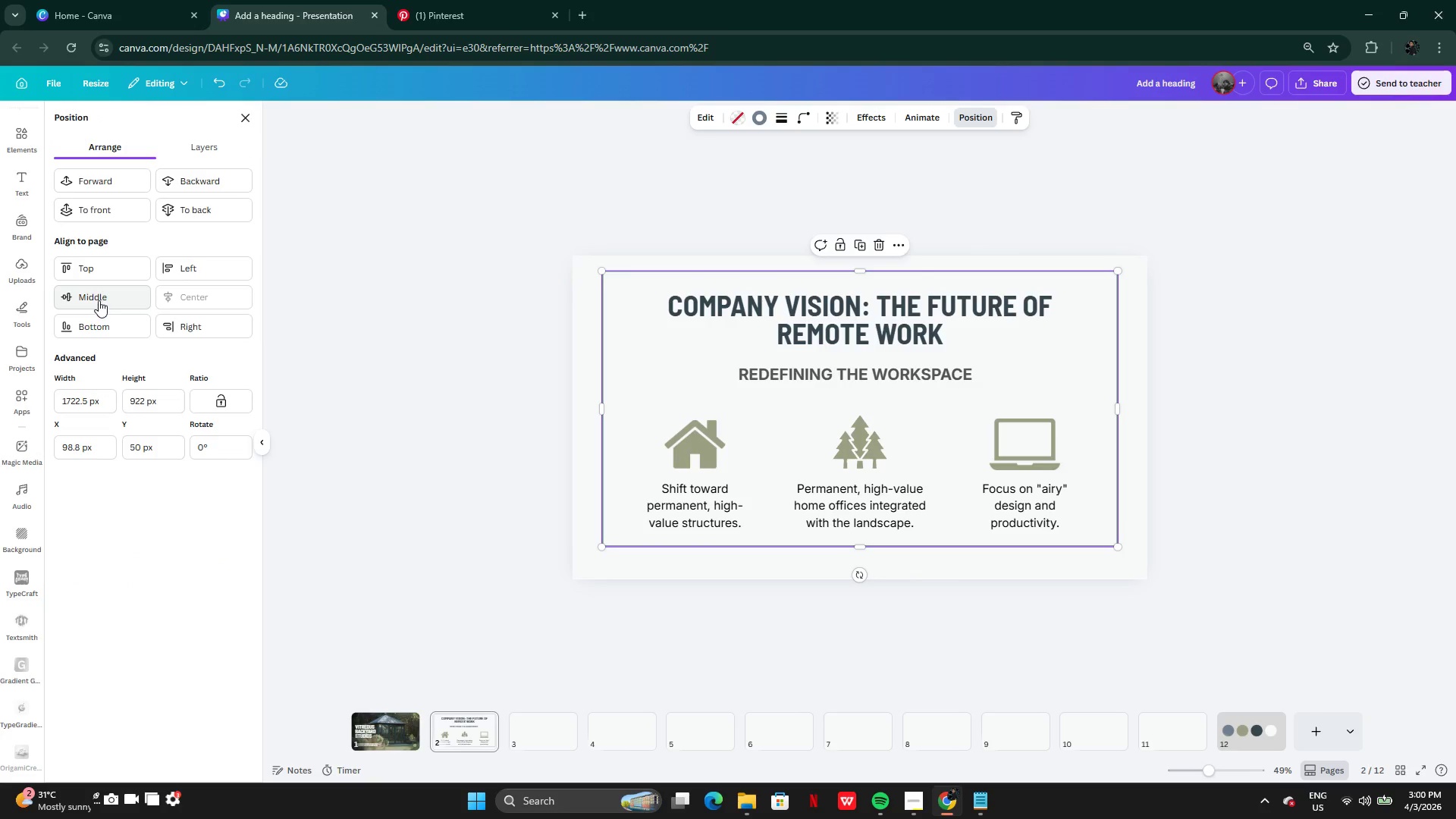 
left_click([98, 292])
 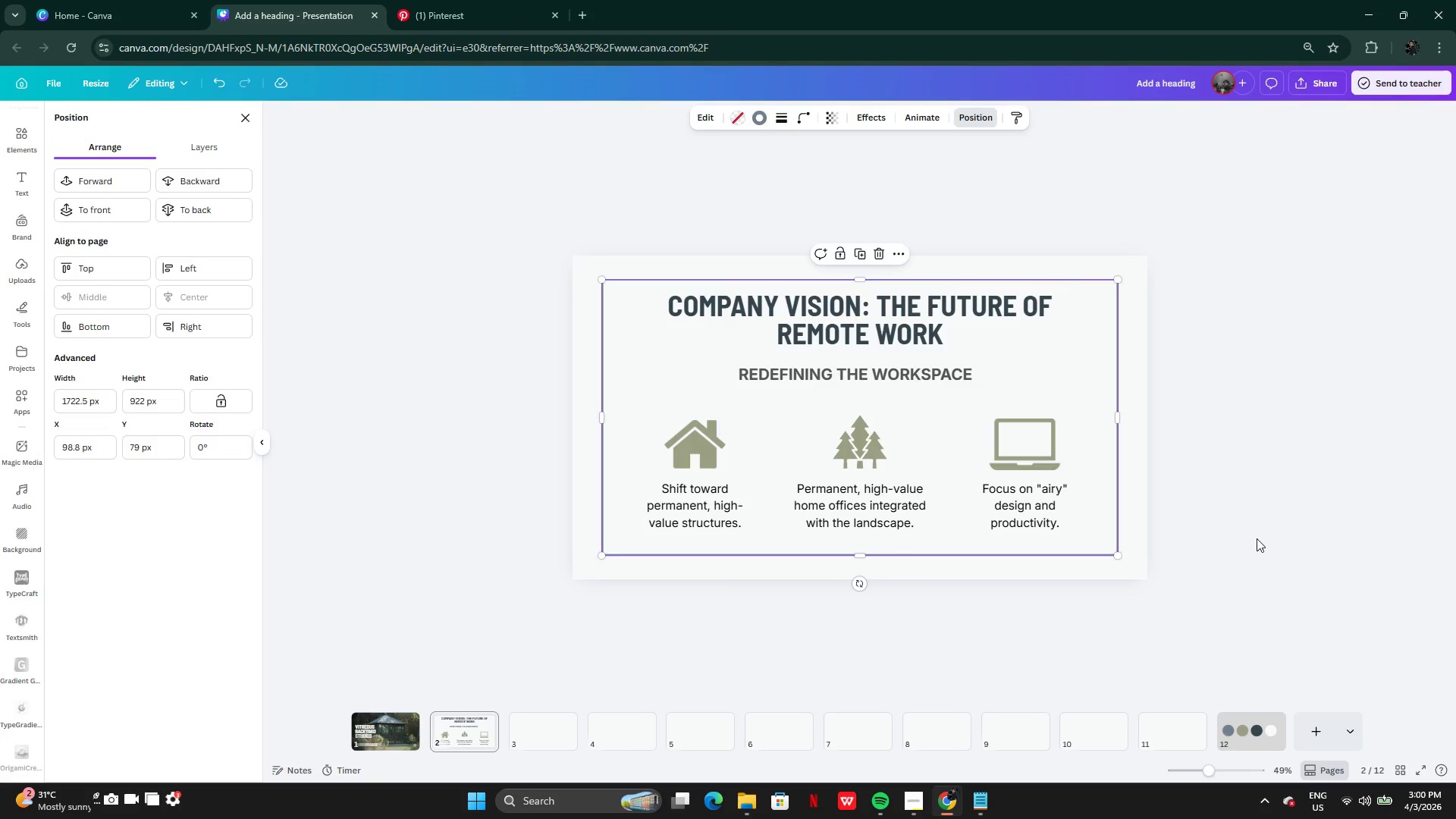 
double_click([1254, 535])
 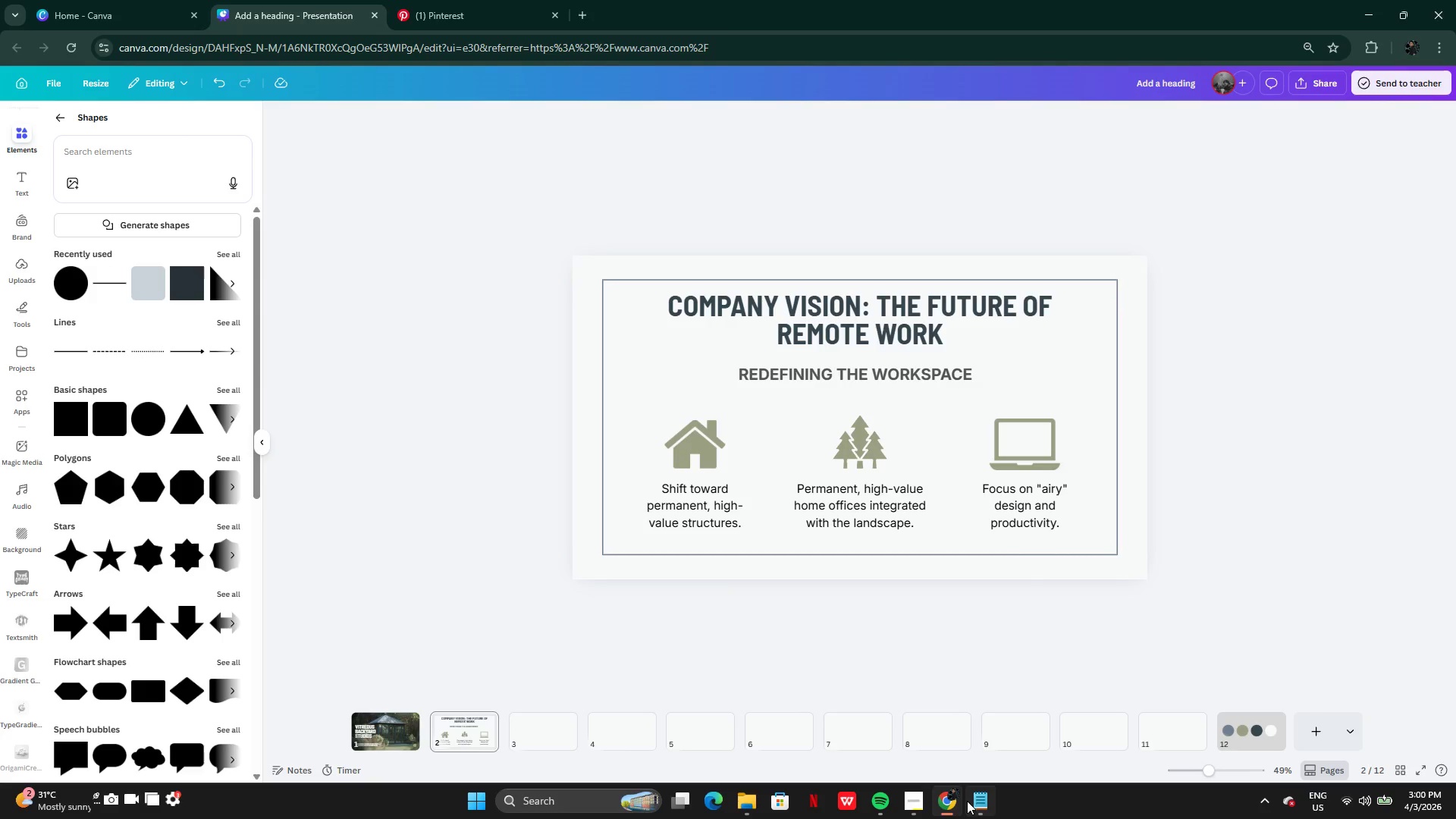 
wait(6.26)
 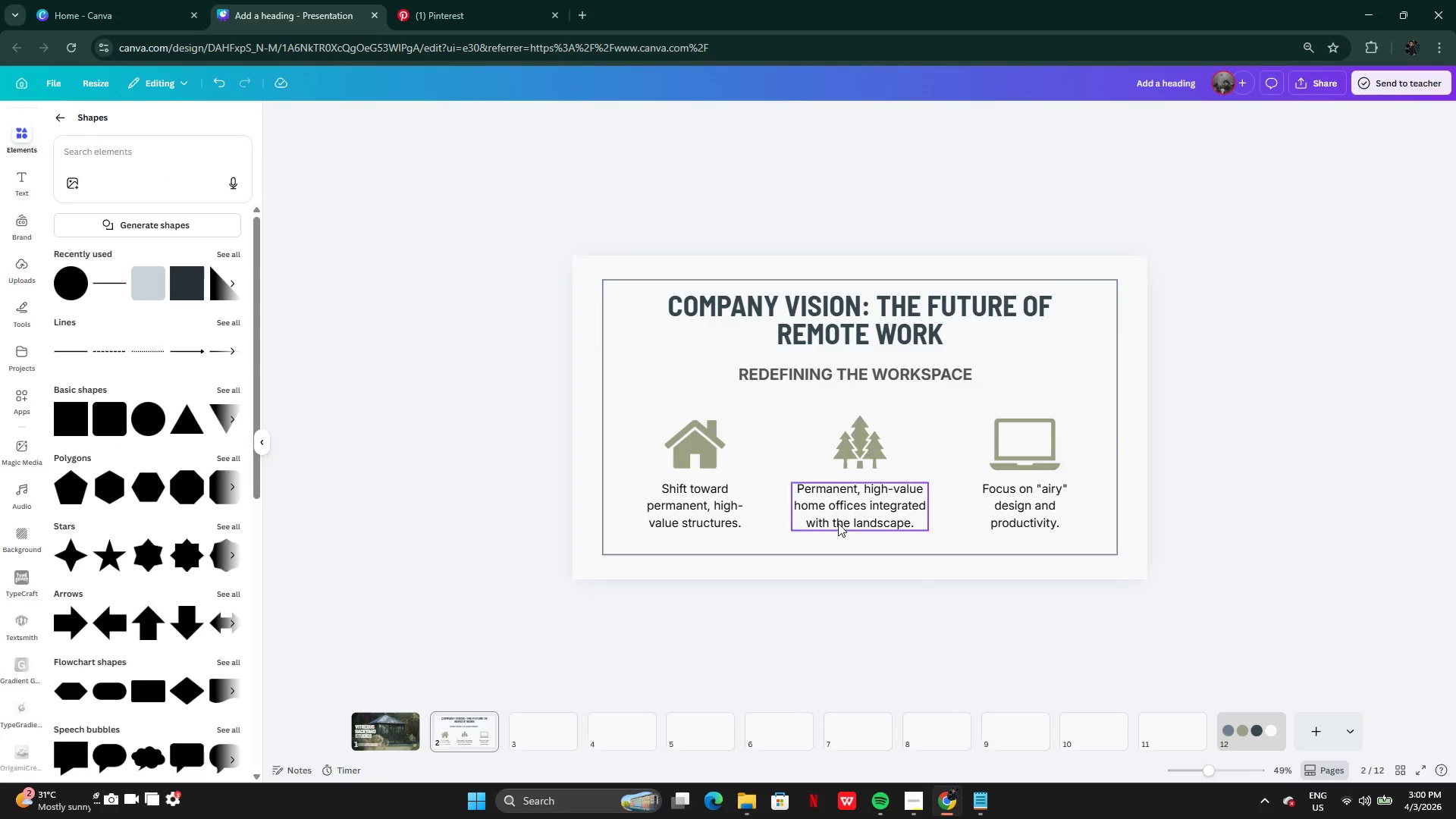 
left_click([947, 798])